 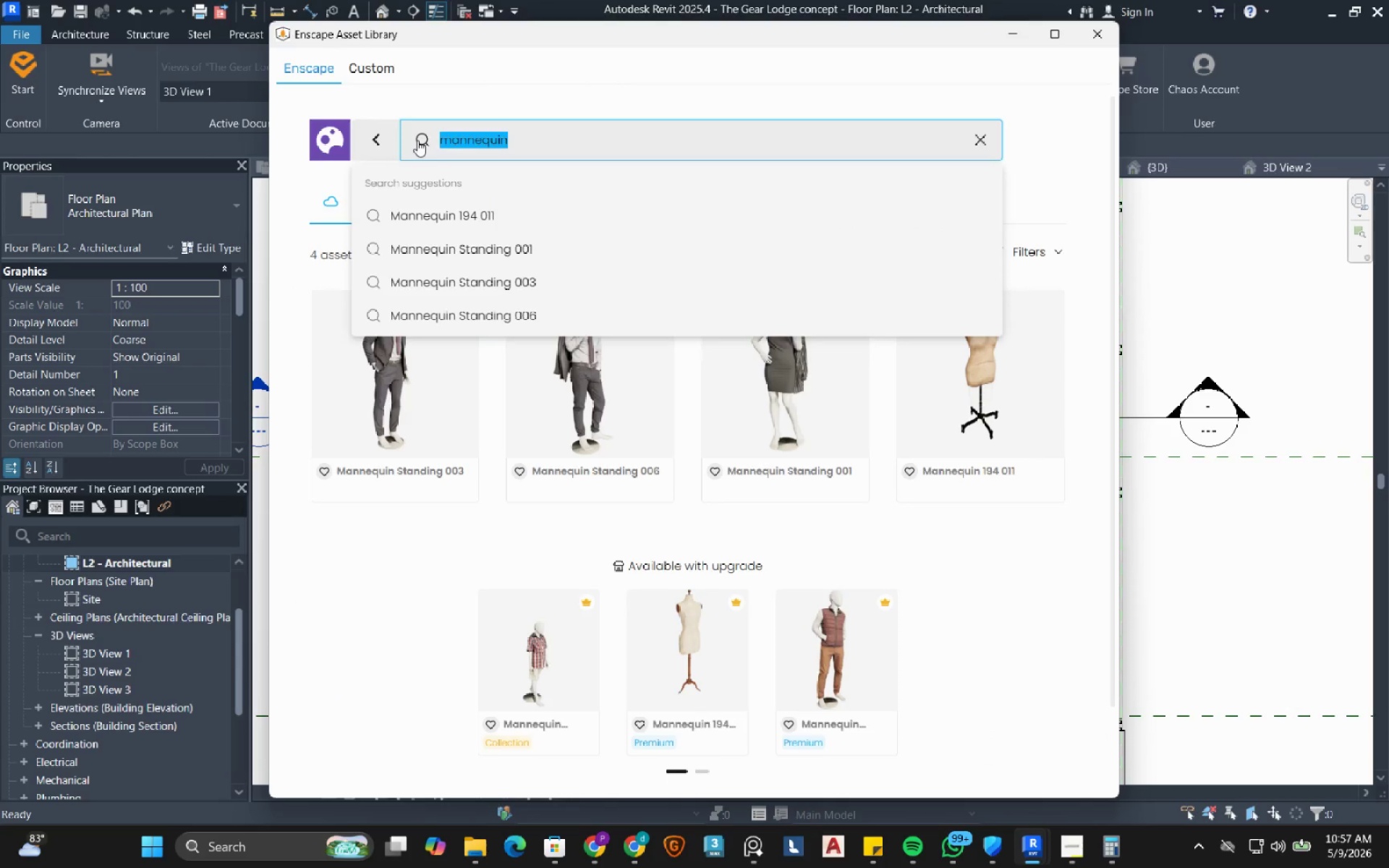 
type(sports)
 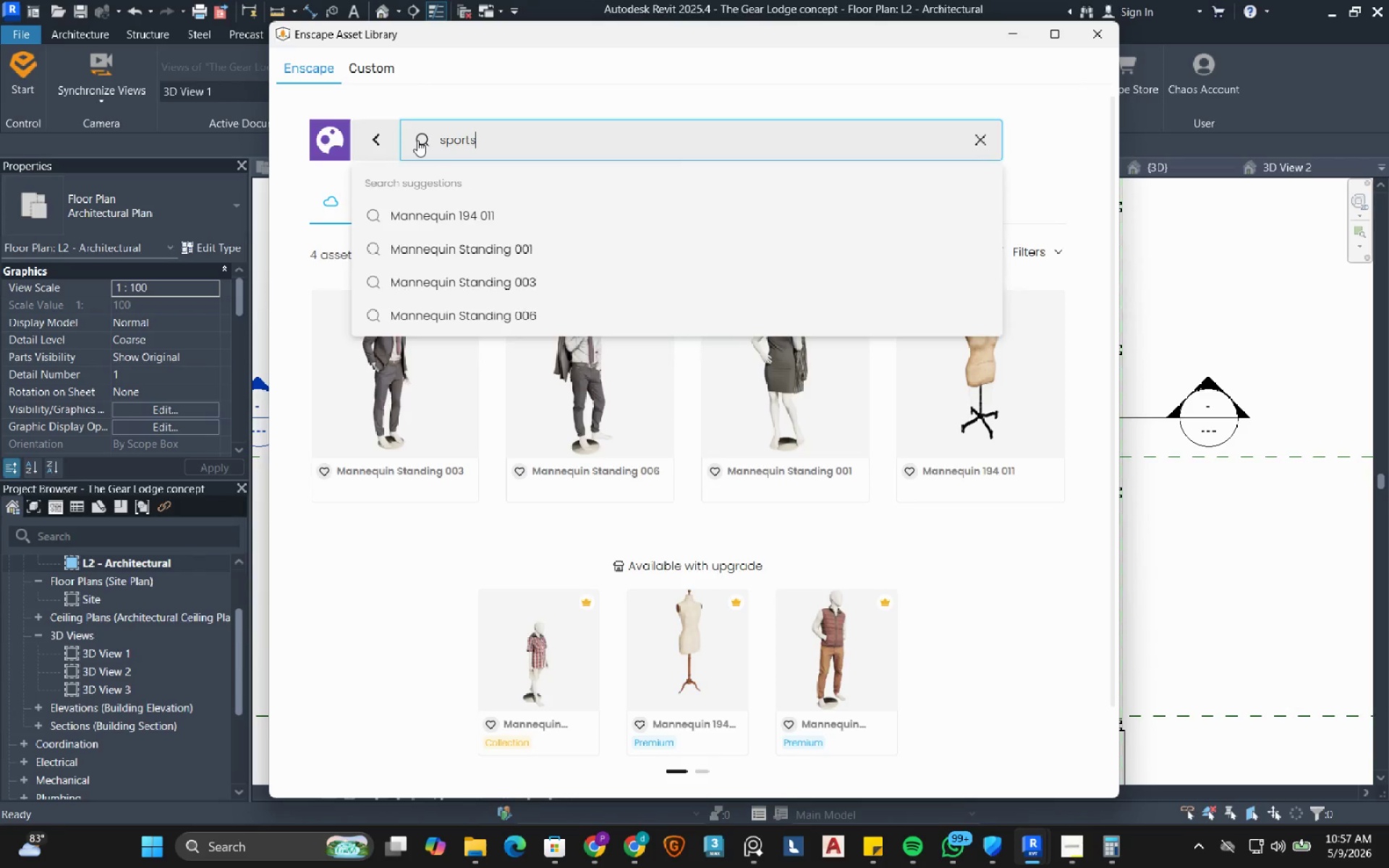 
key(Enter)
 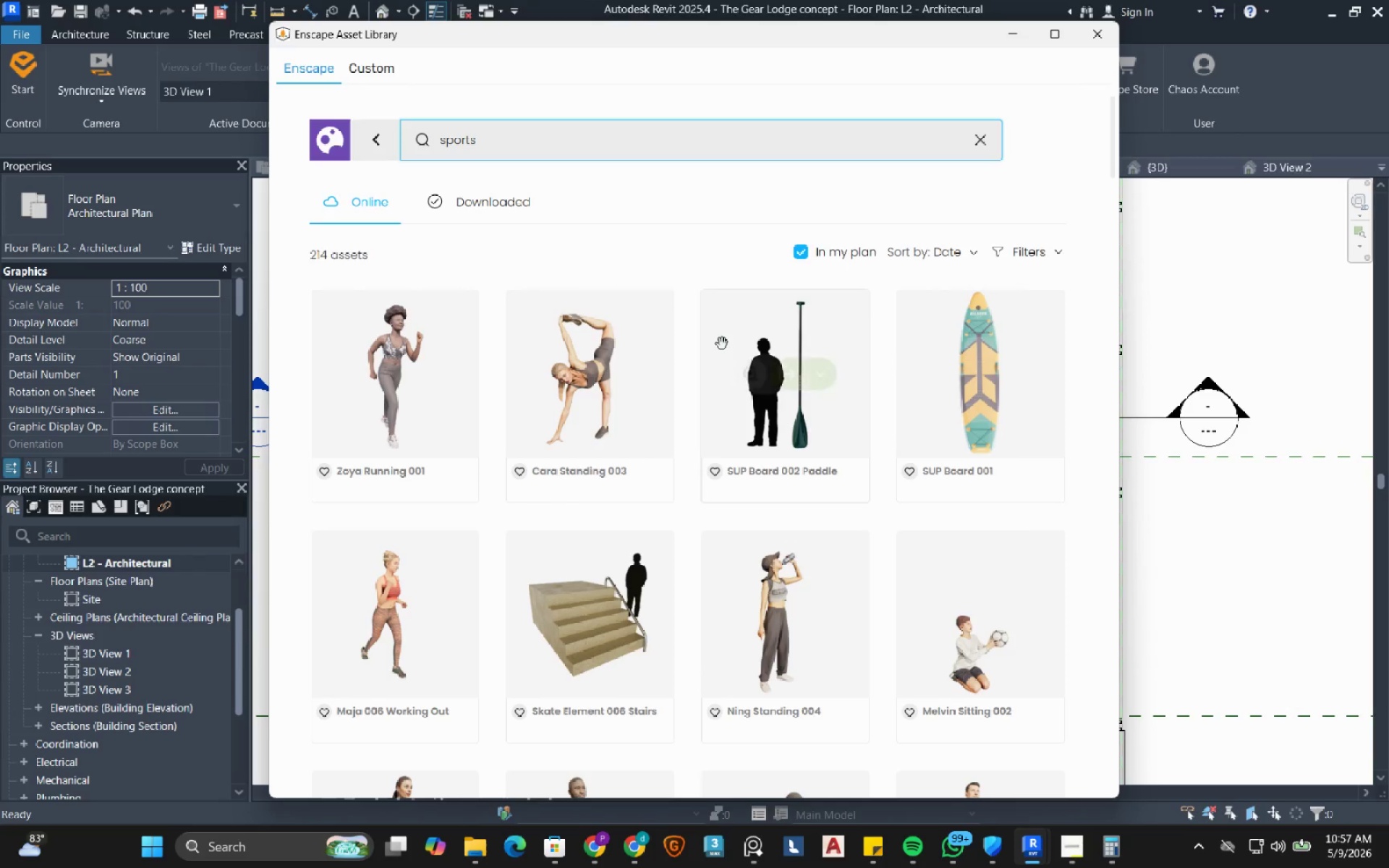 
wait(6.65)
 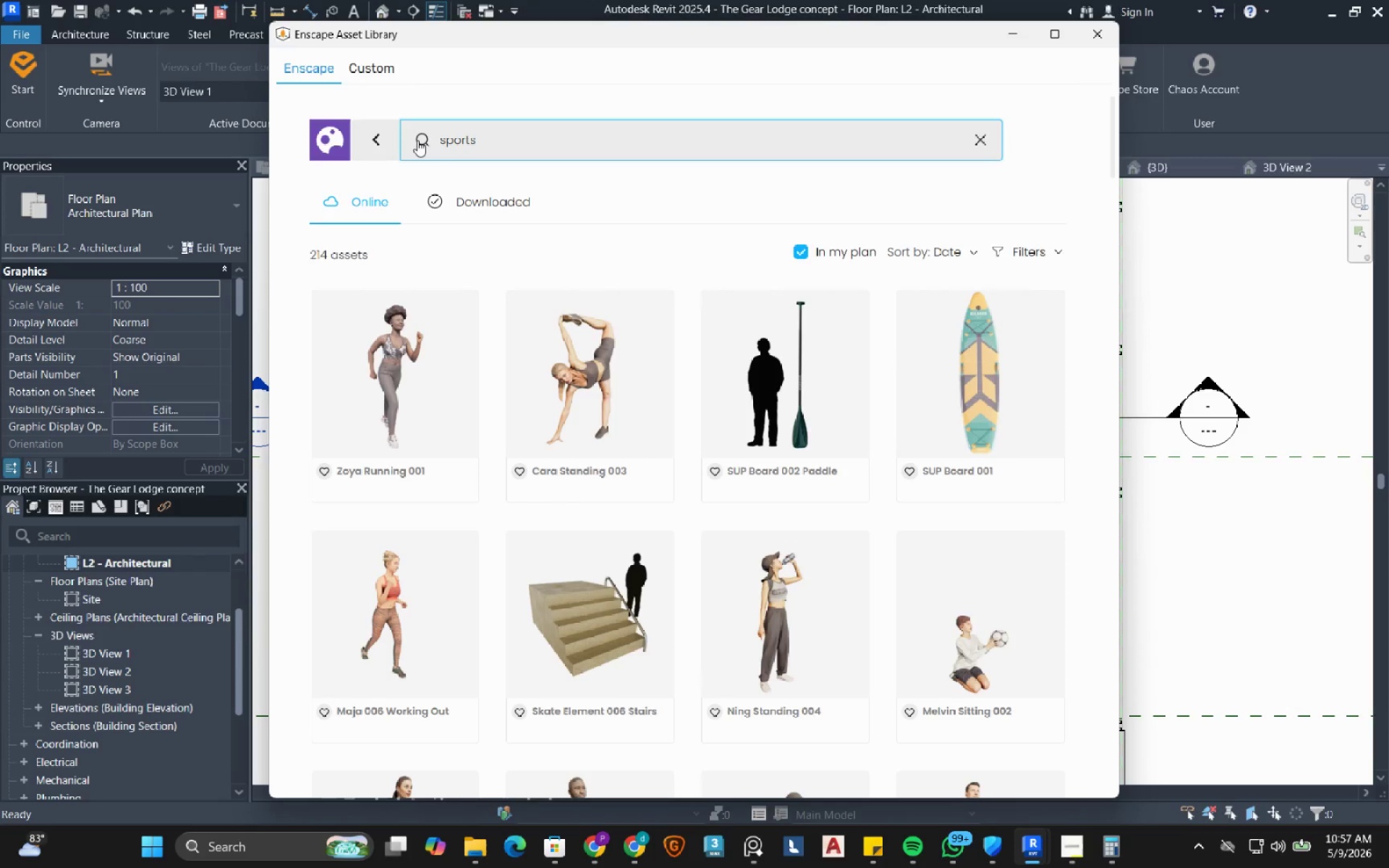 
mouse_move([805, 518])
 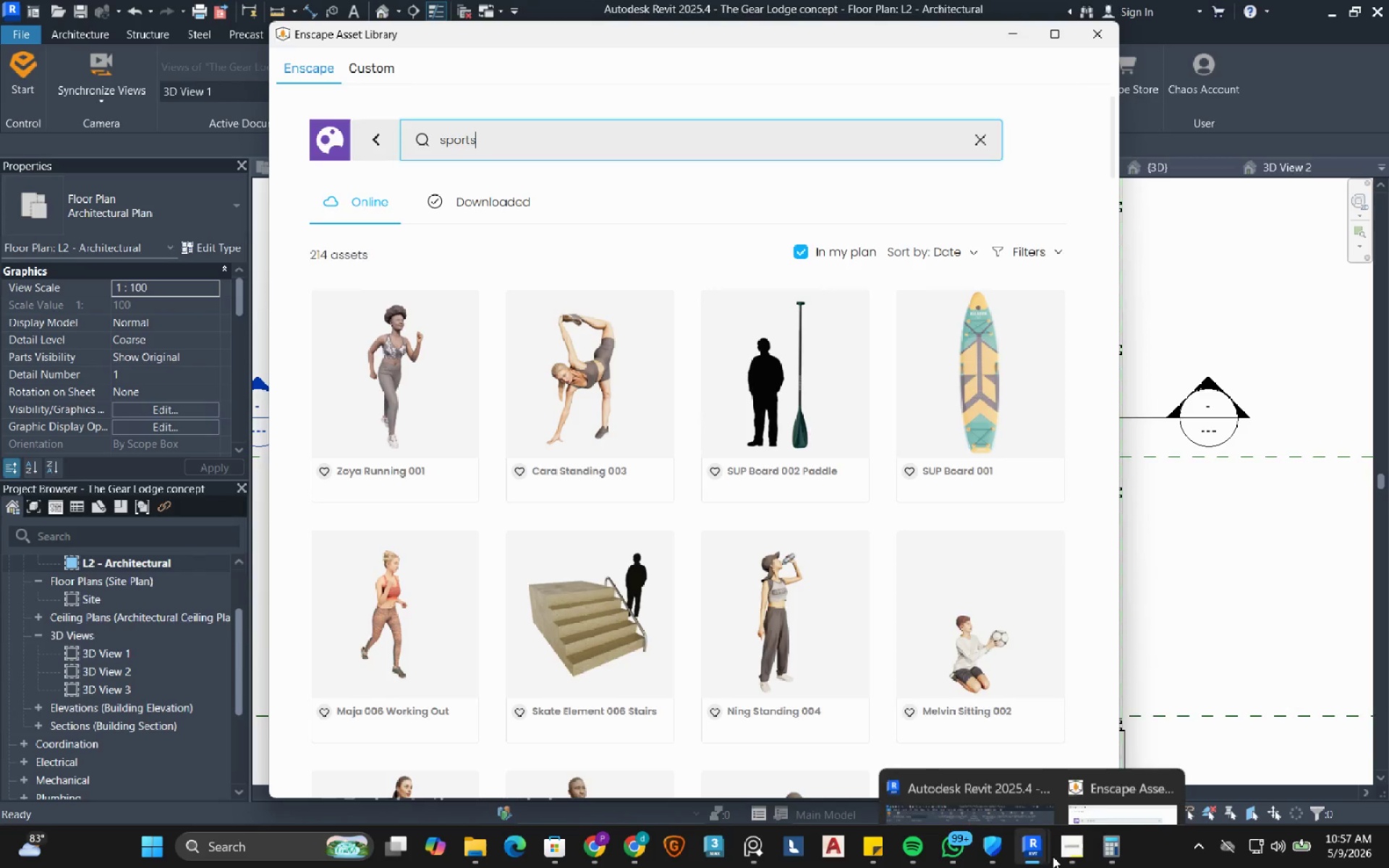 
left_click([1071, 851])